 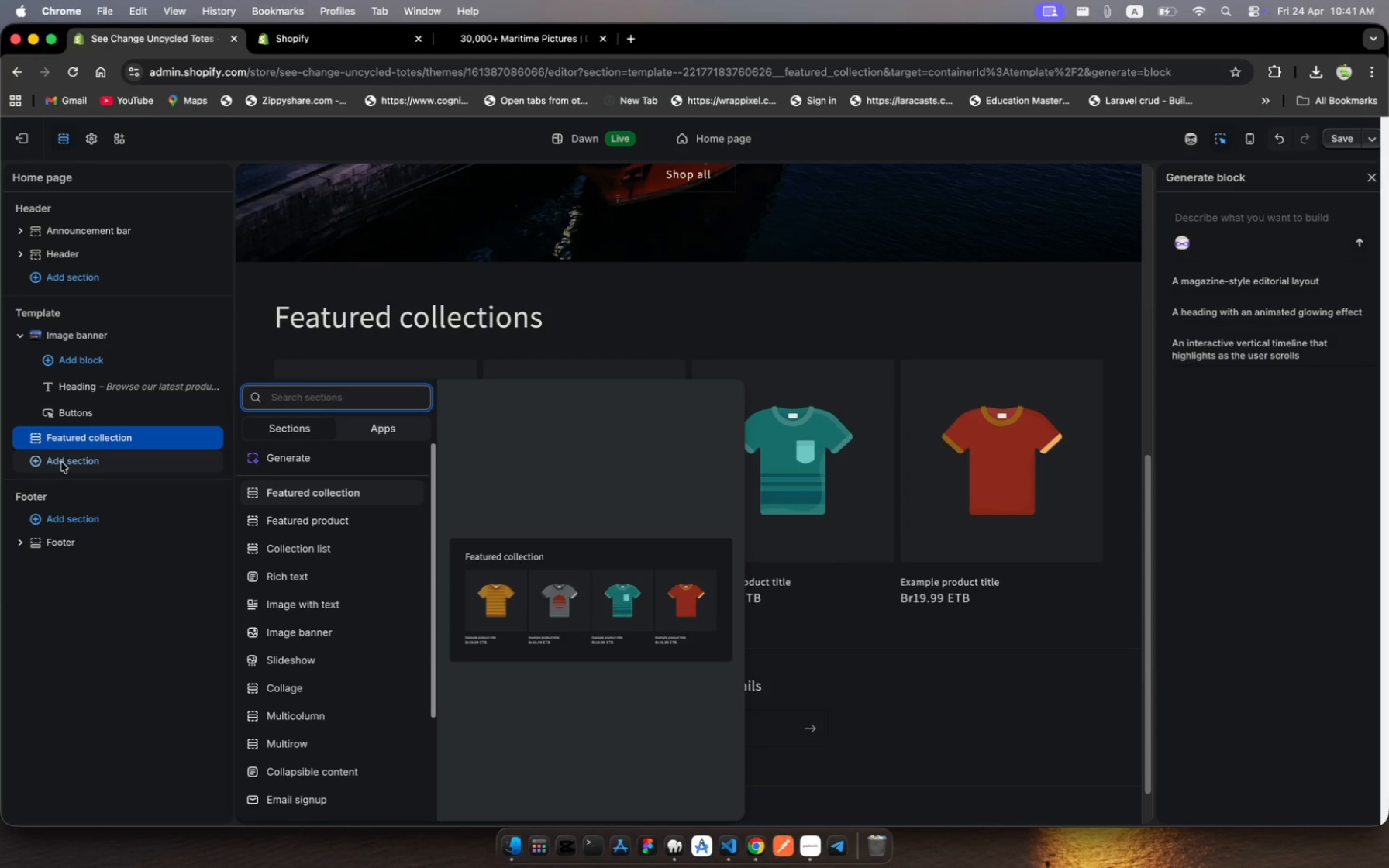 
left_click([71, 466])
 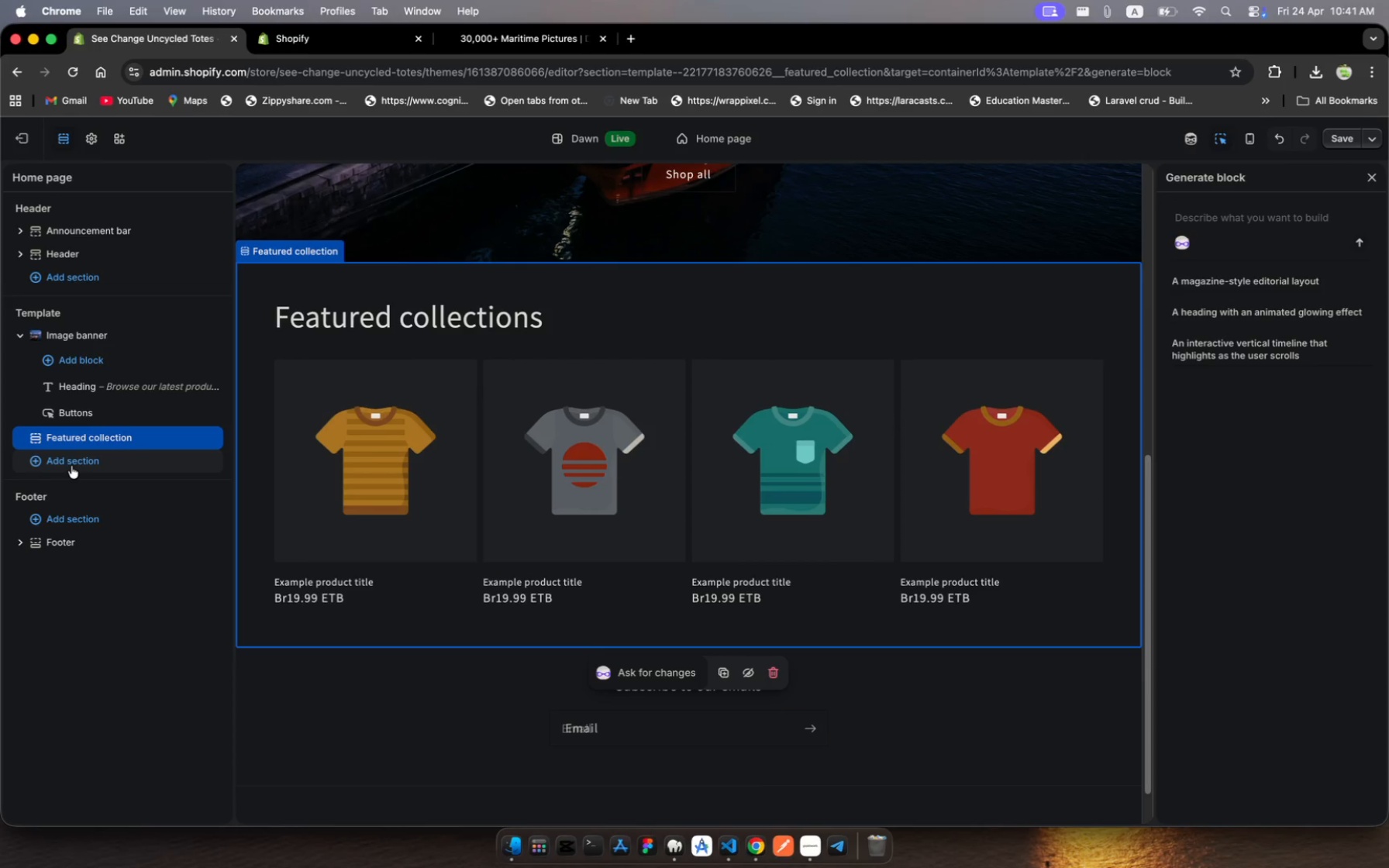 
left_click([78, 459])
 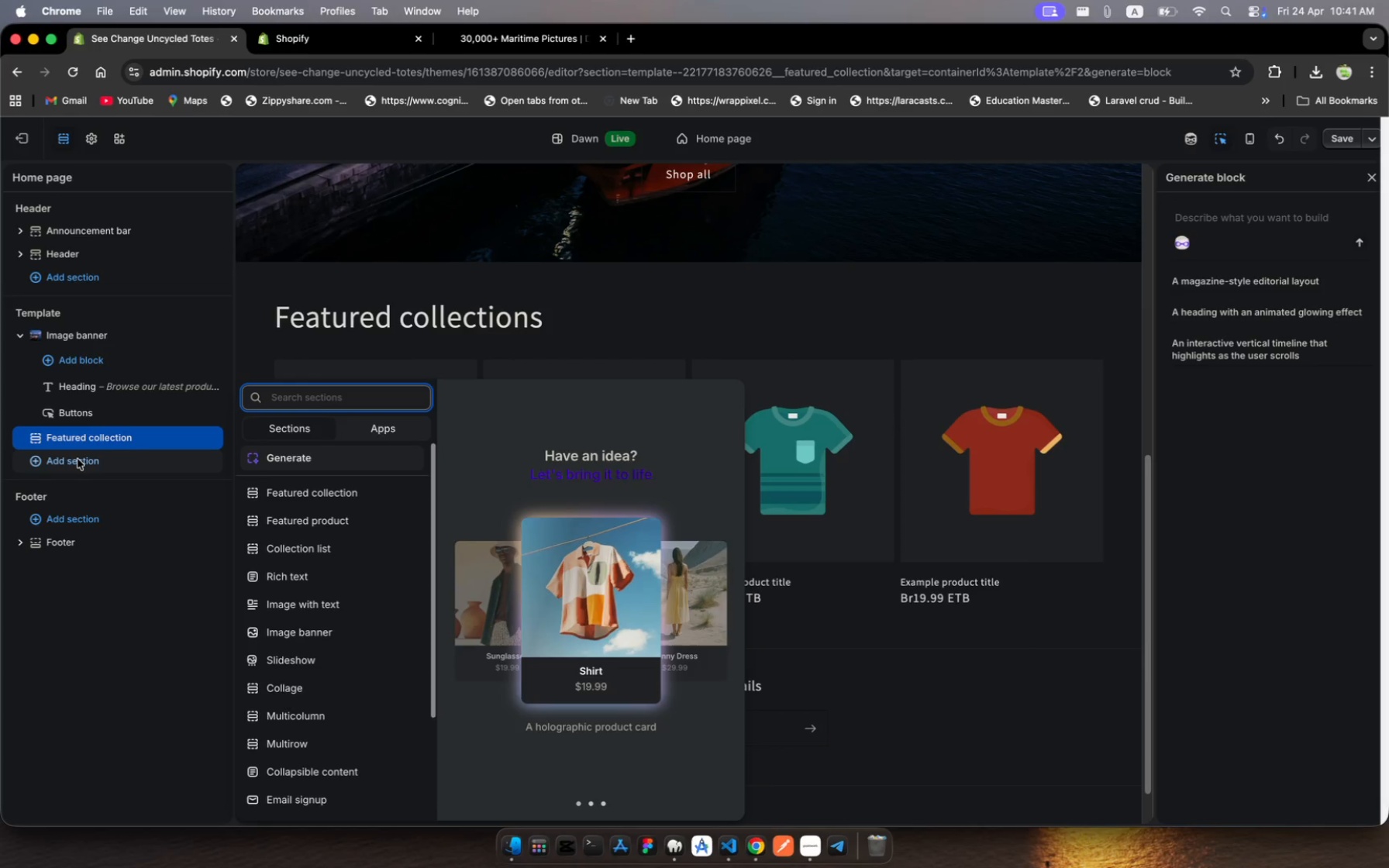 
type(tex)
 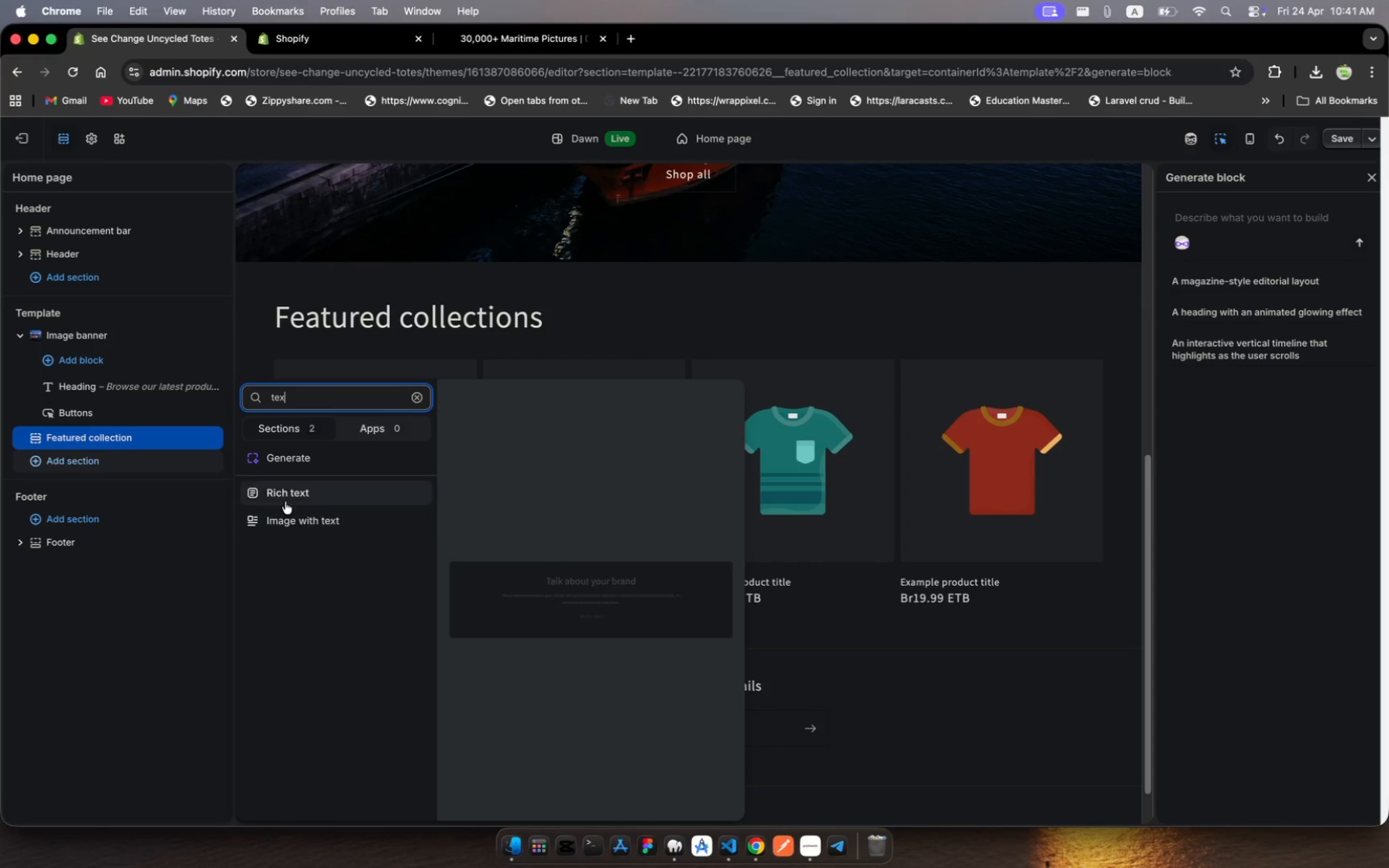 
left_click([293, 492])
 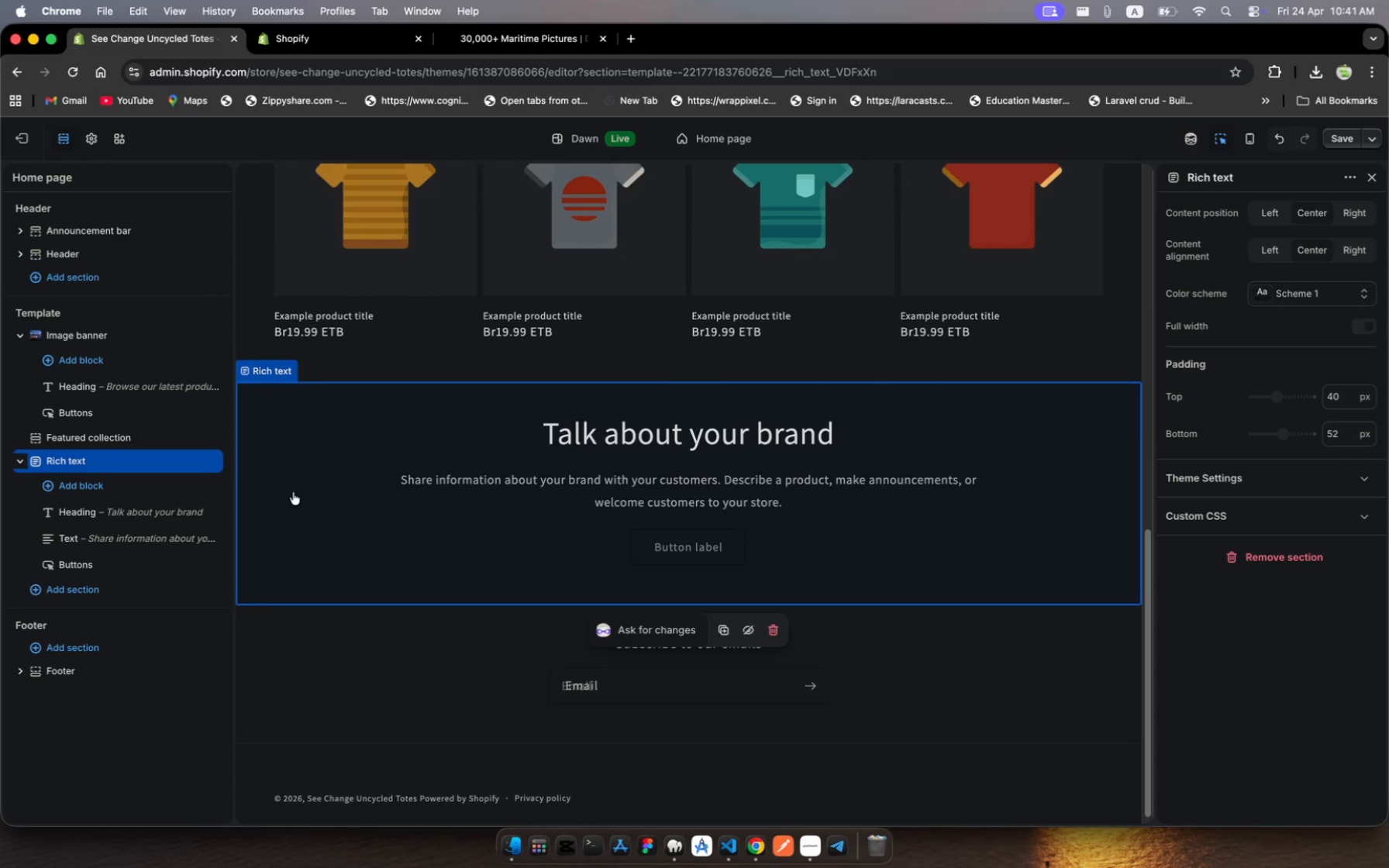 
wait(6.31)
 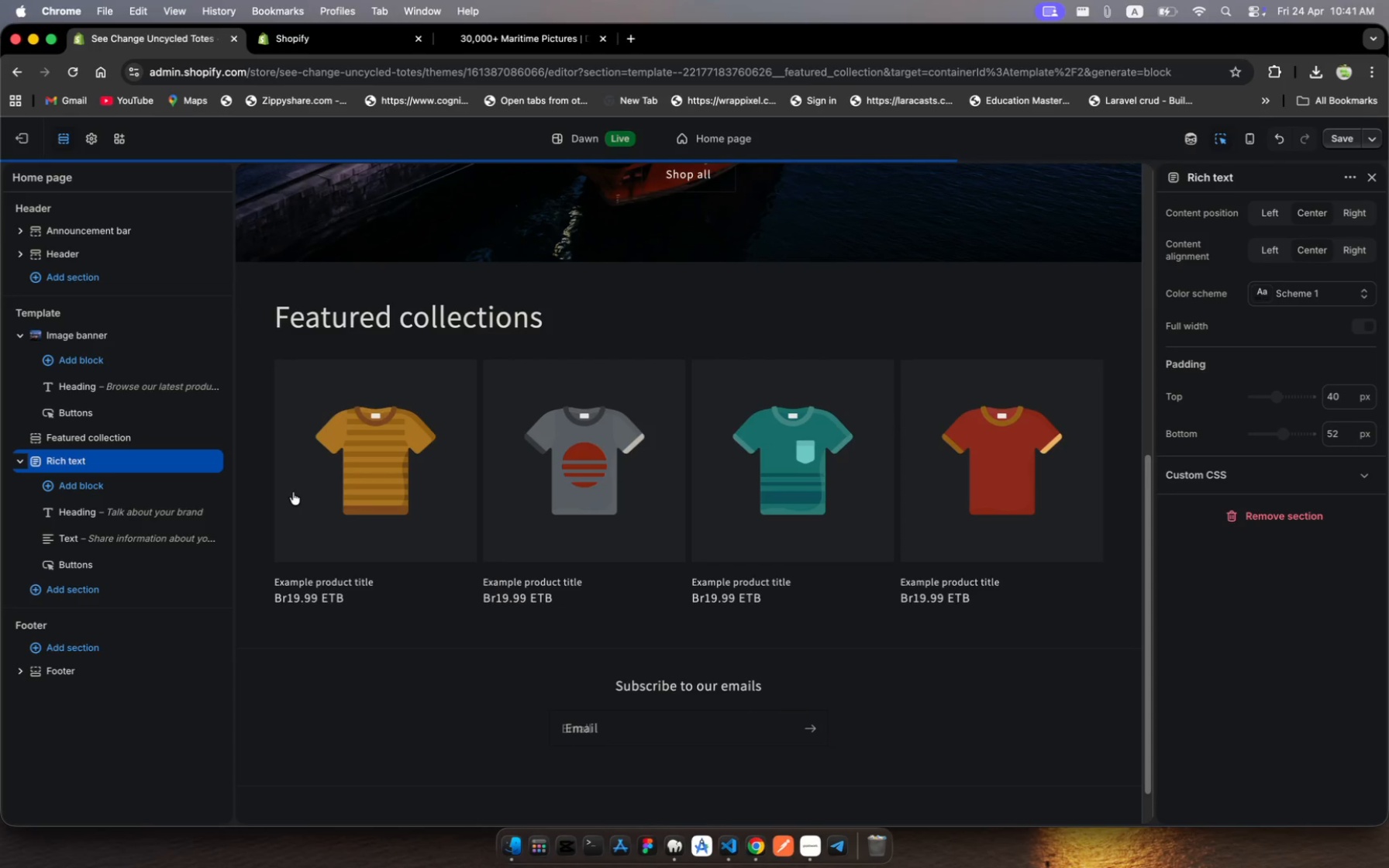 
left_click([726, 434])
 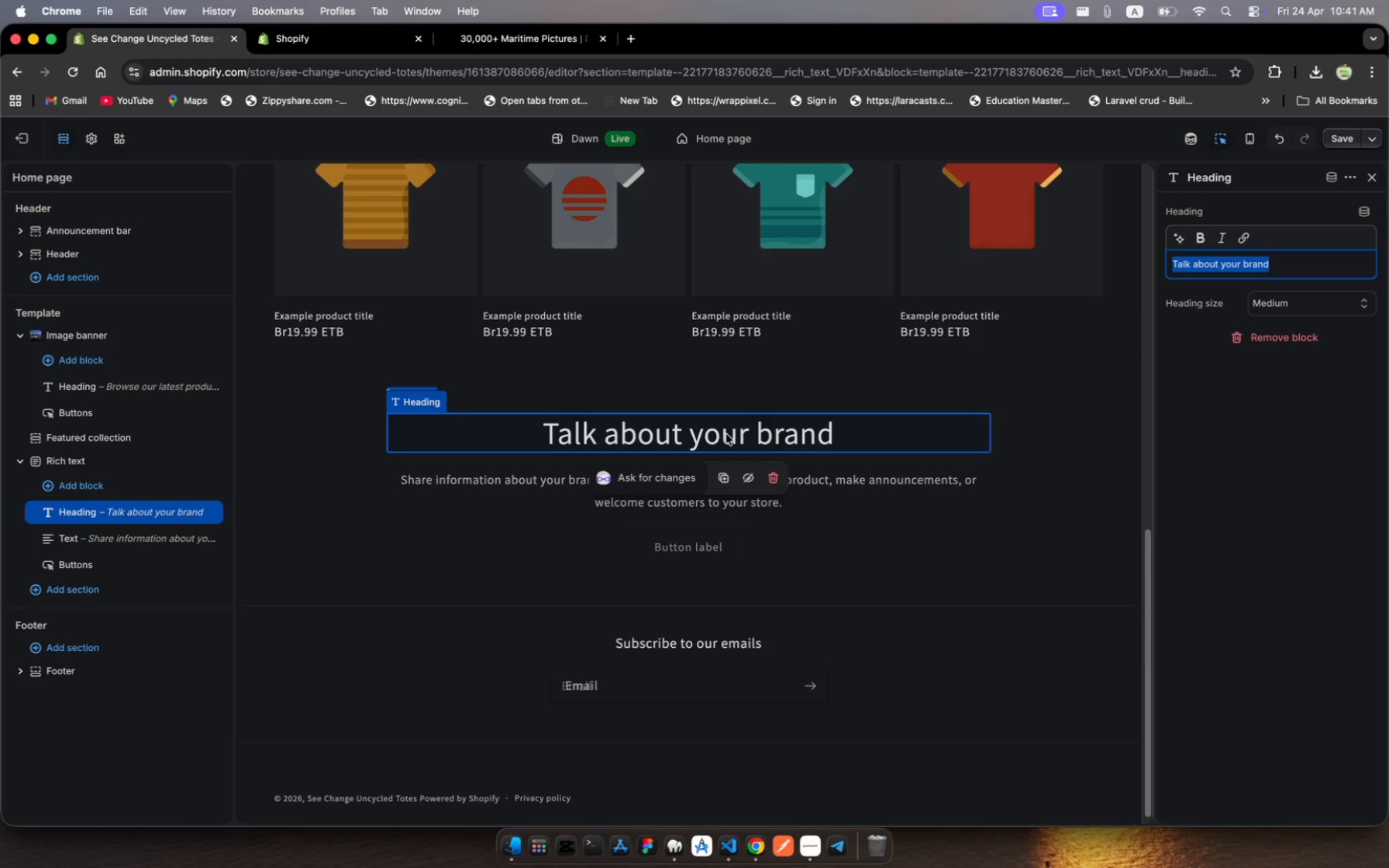 
type(Brand )
 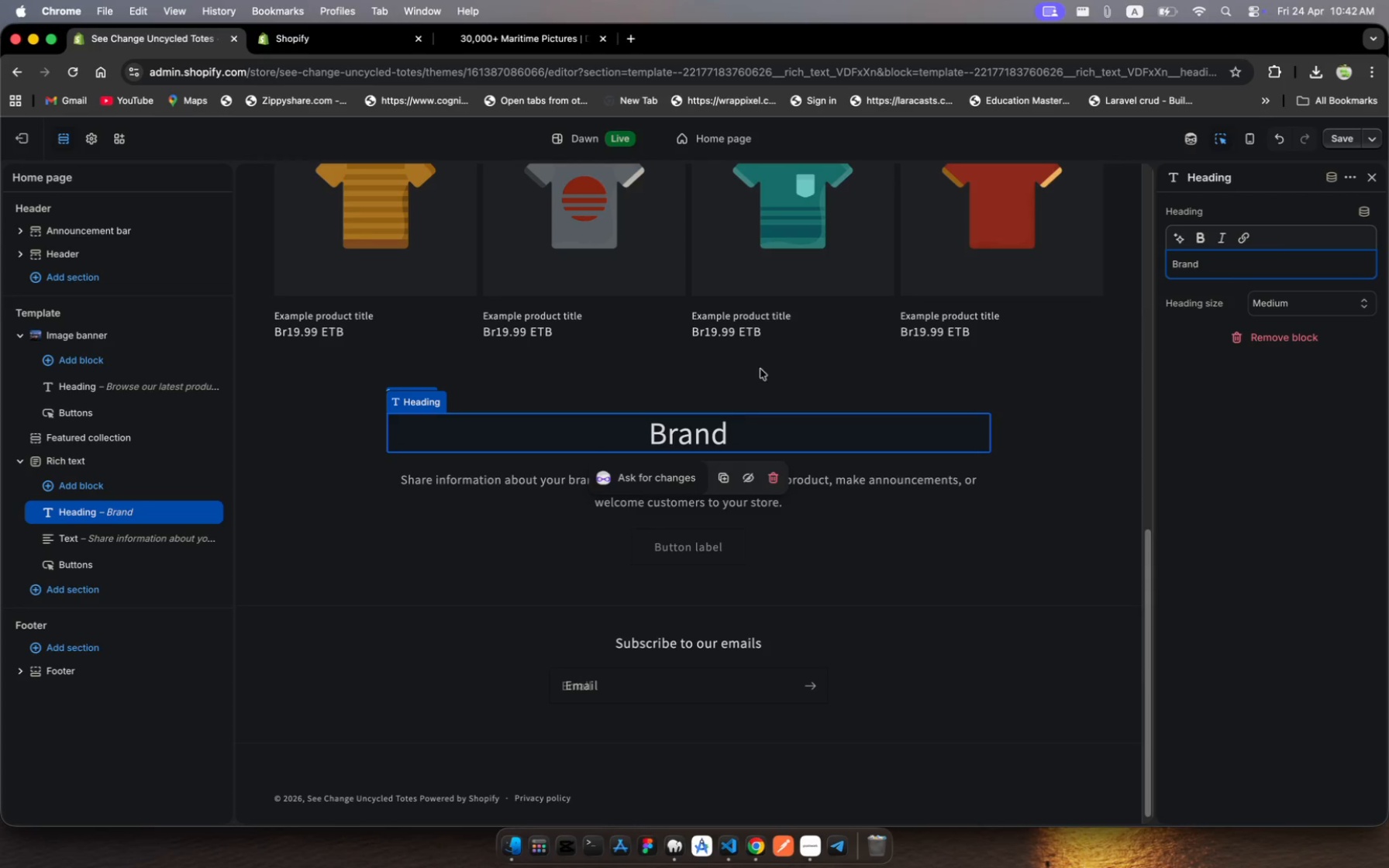 
type(Mission)
 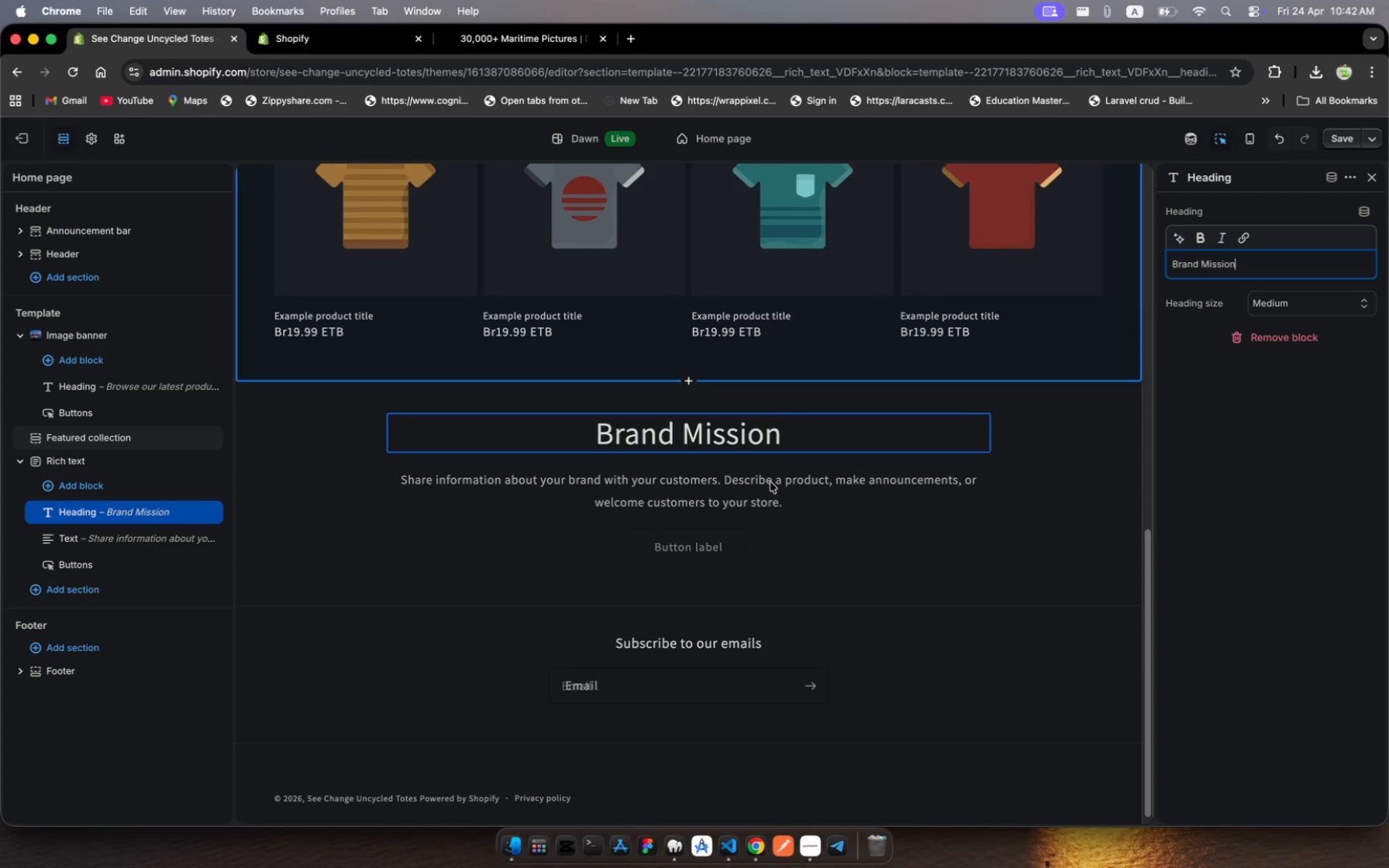 
left_click([771, 487])
 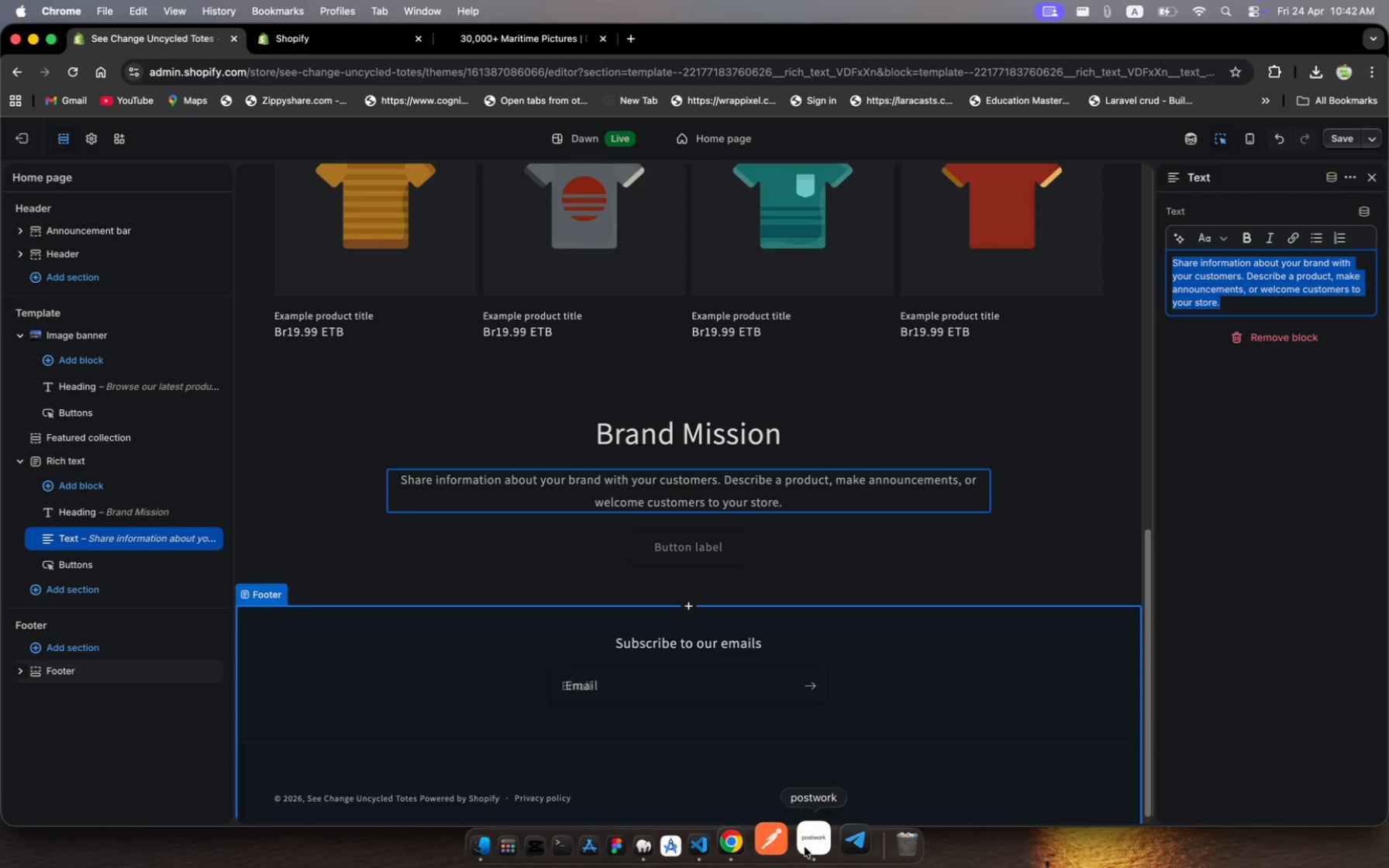 
left_click([811, 847])